 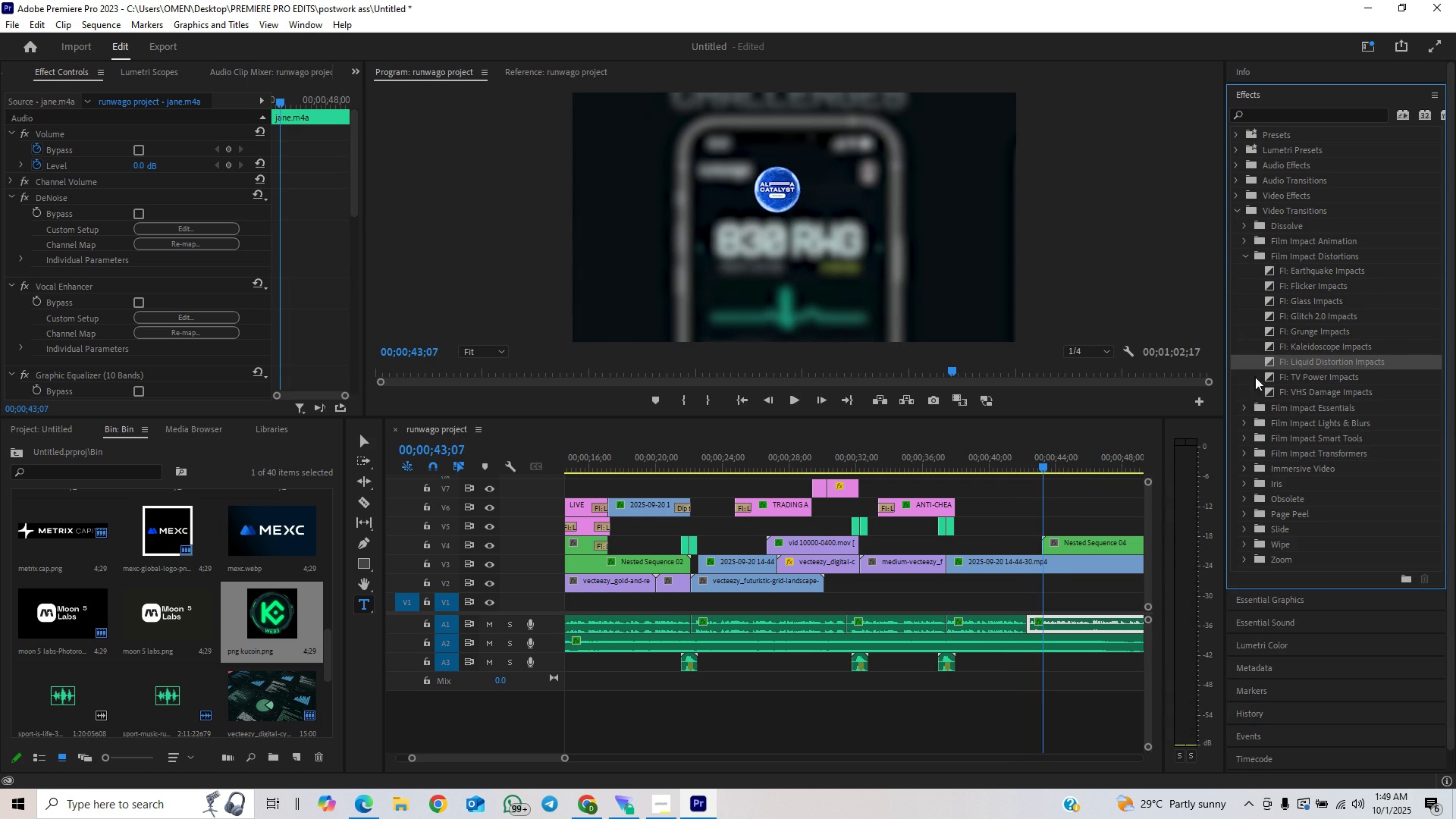 
mouse_move([920, 496])
 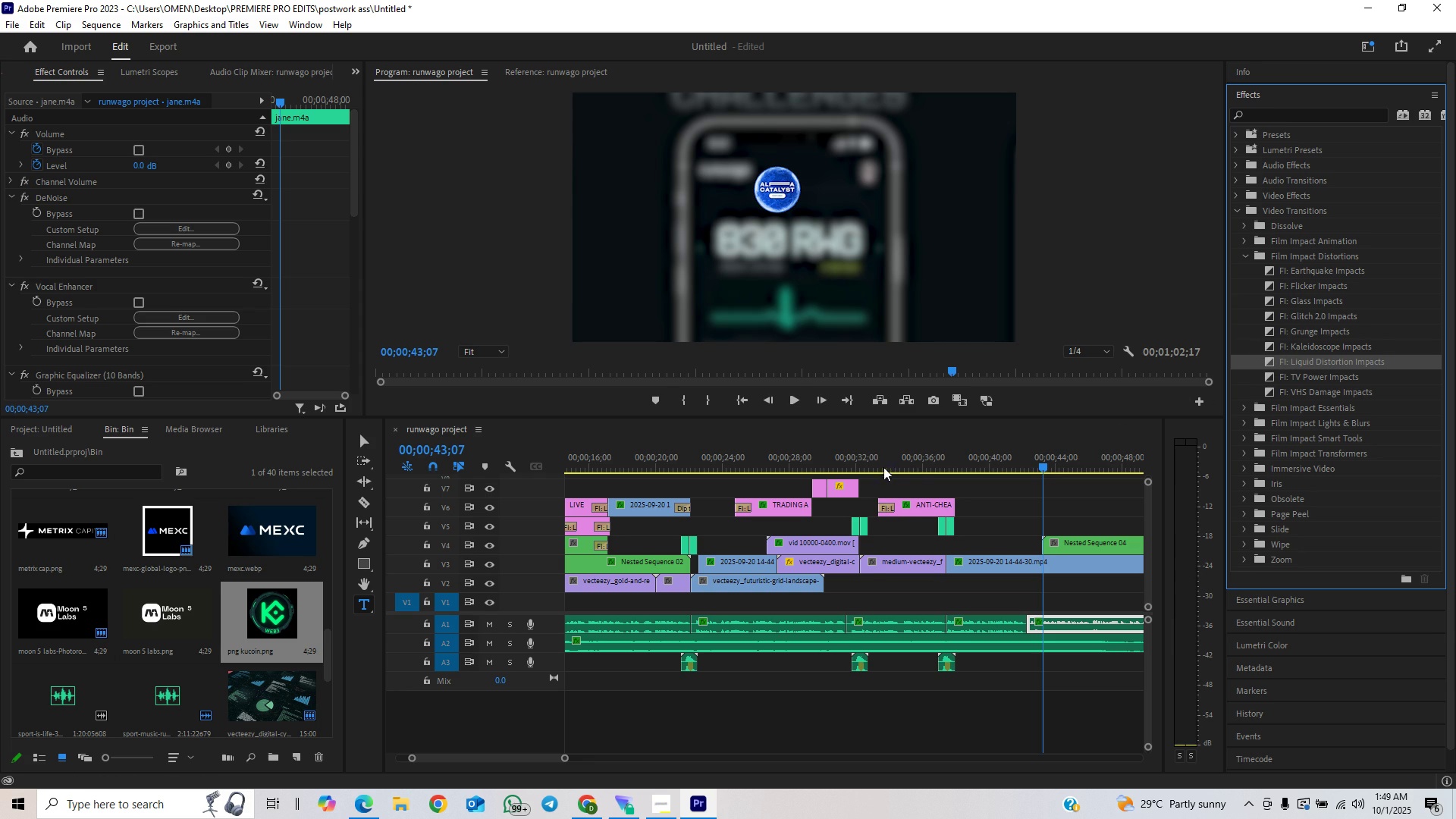 
left_click([874, 459])
 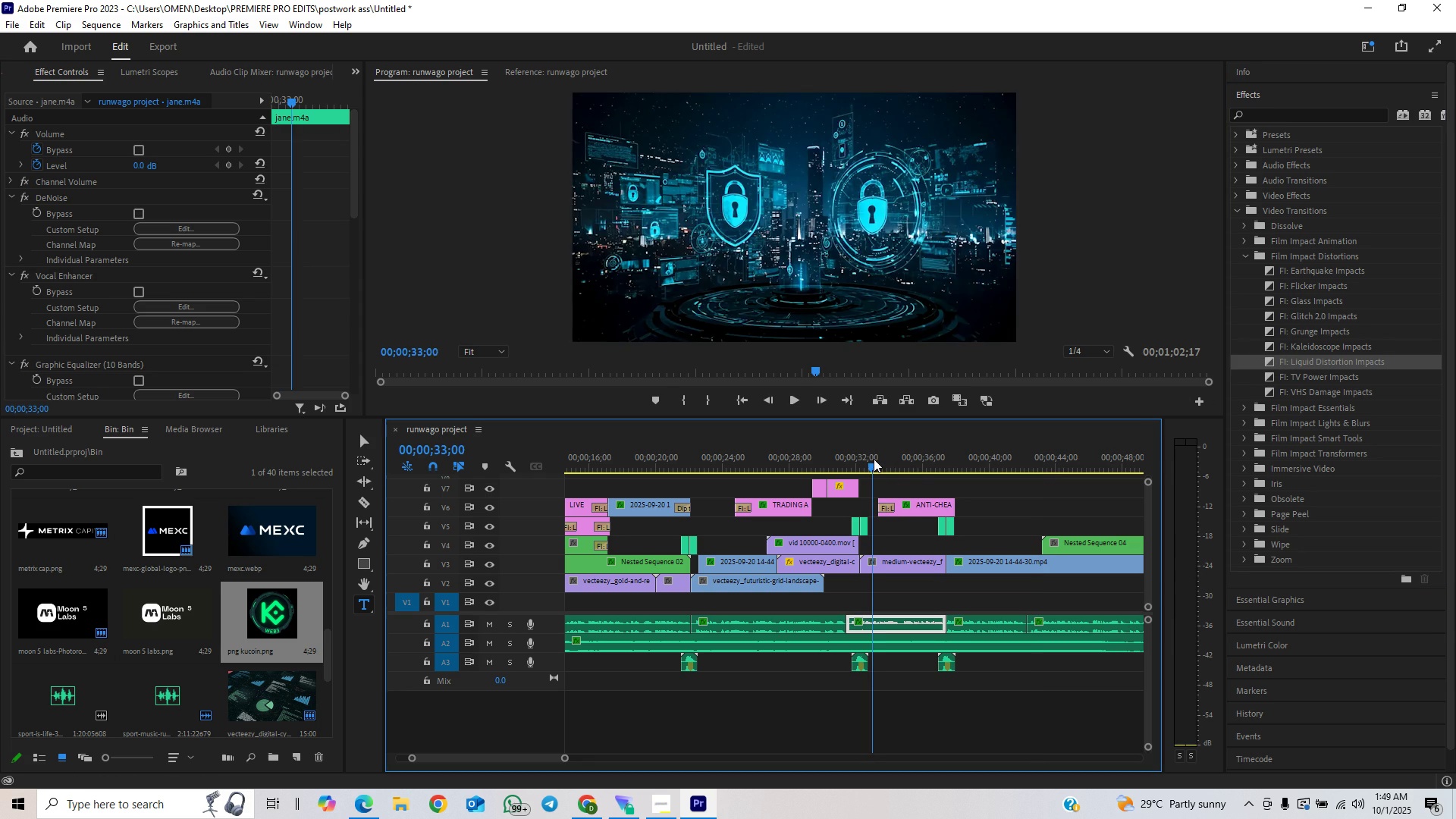 
key(Space)
 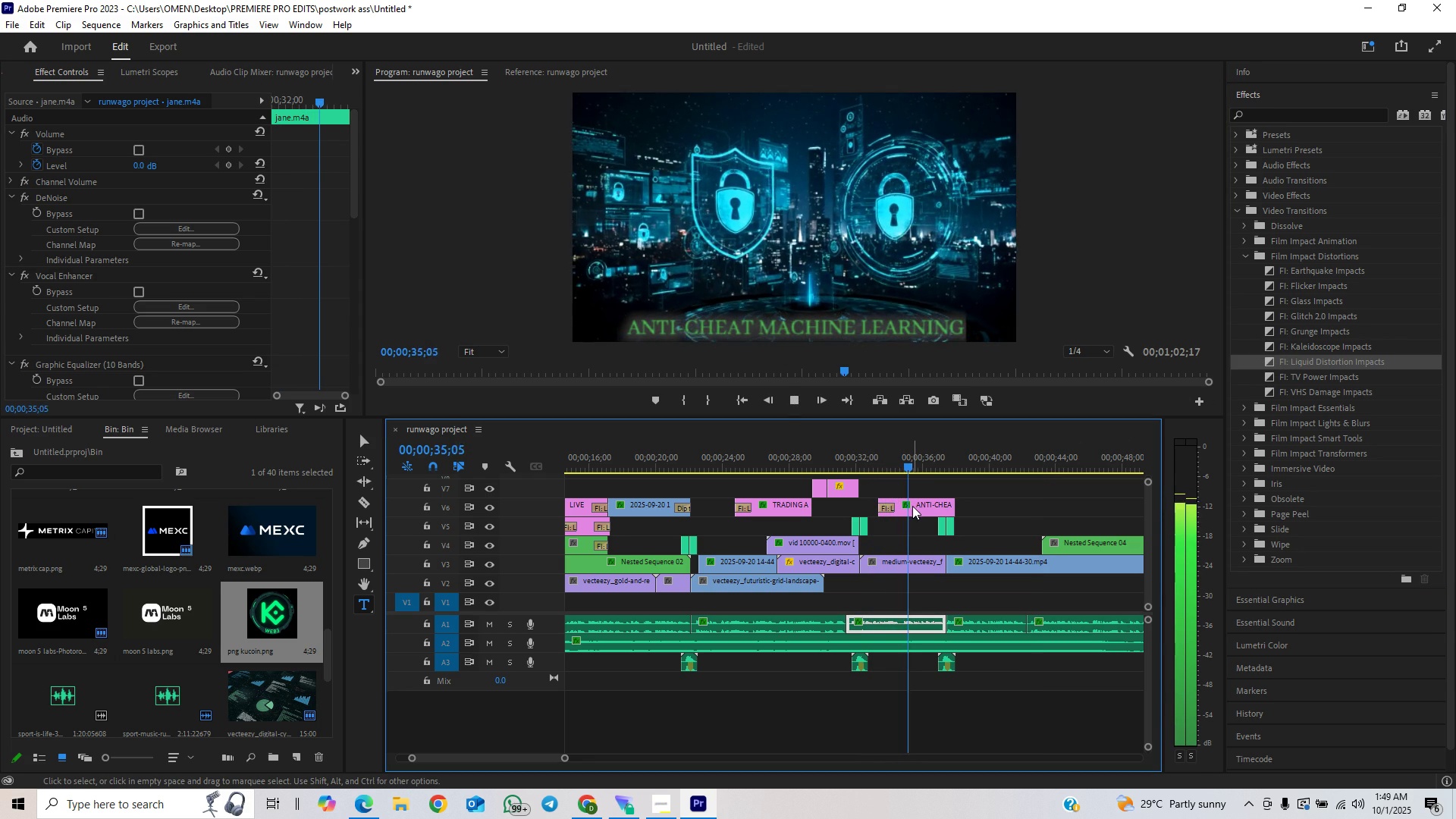 
key(Space)
 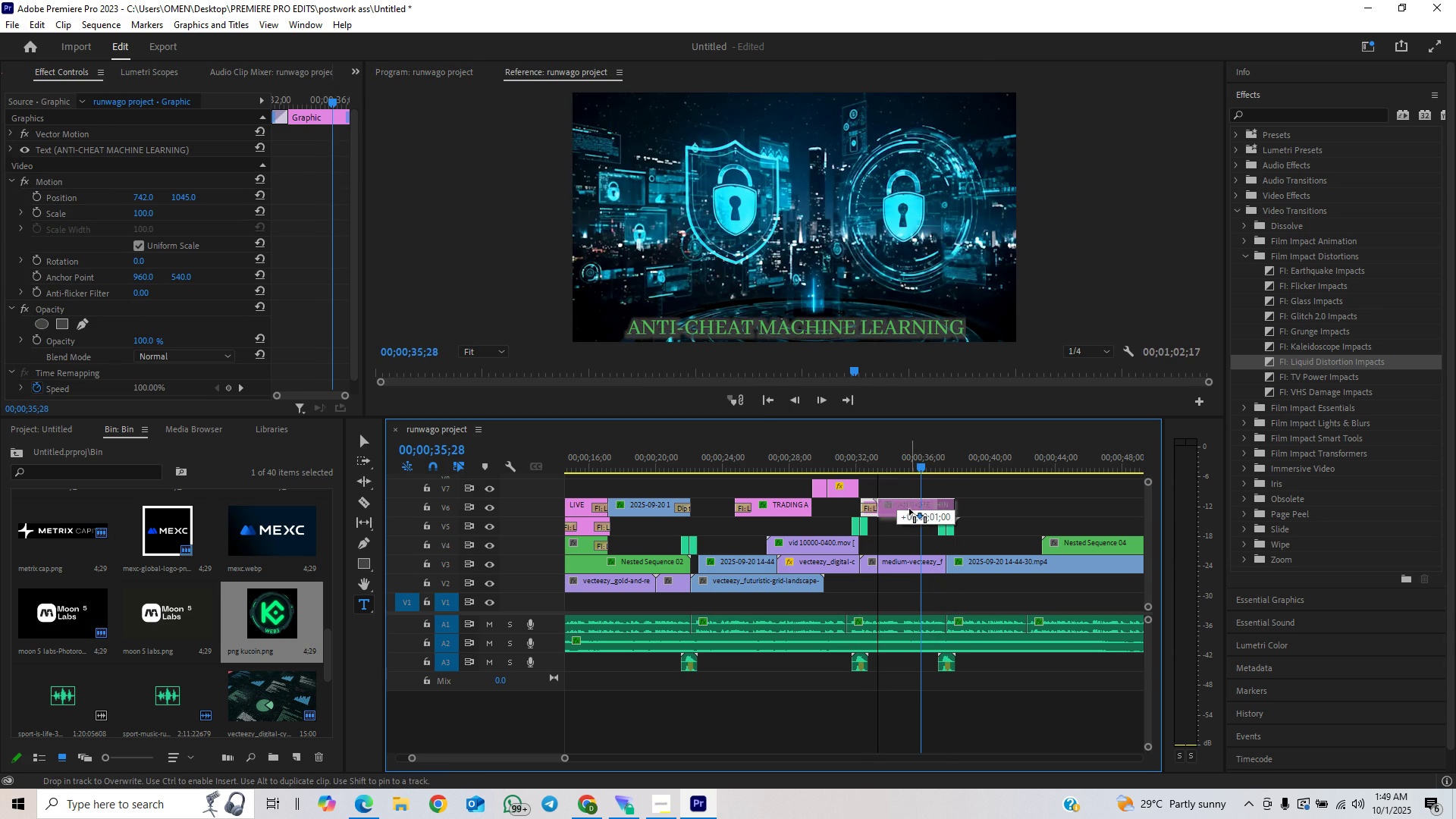 
wait(5.64)
 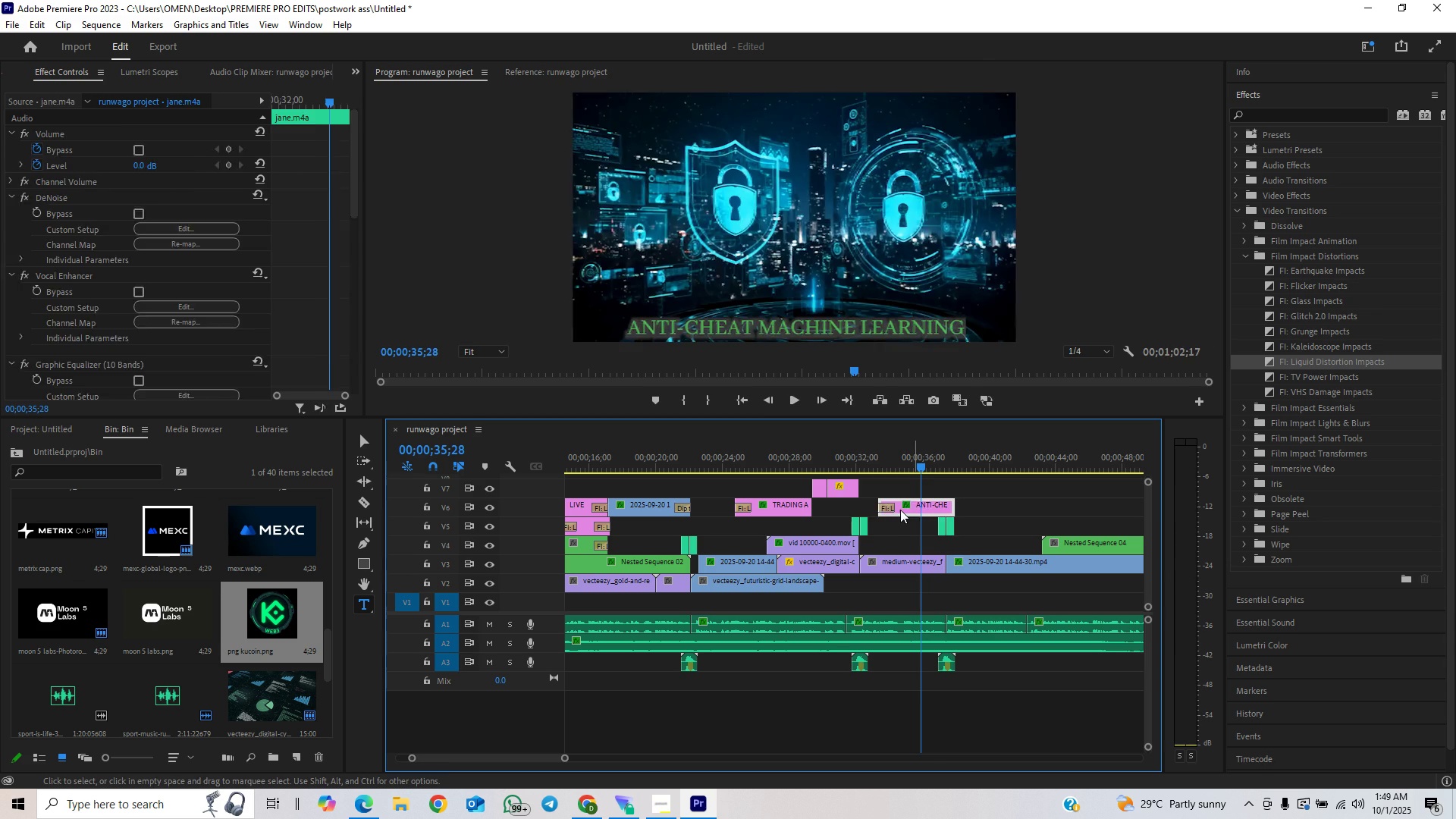 
left_click([868, 466])
 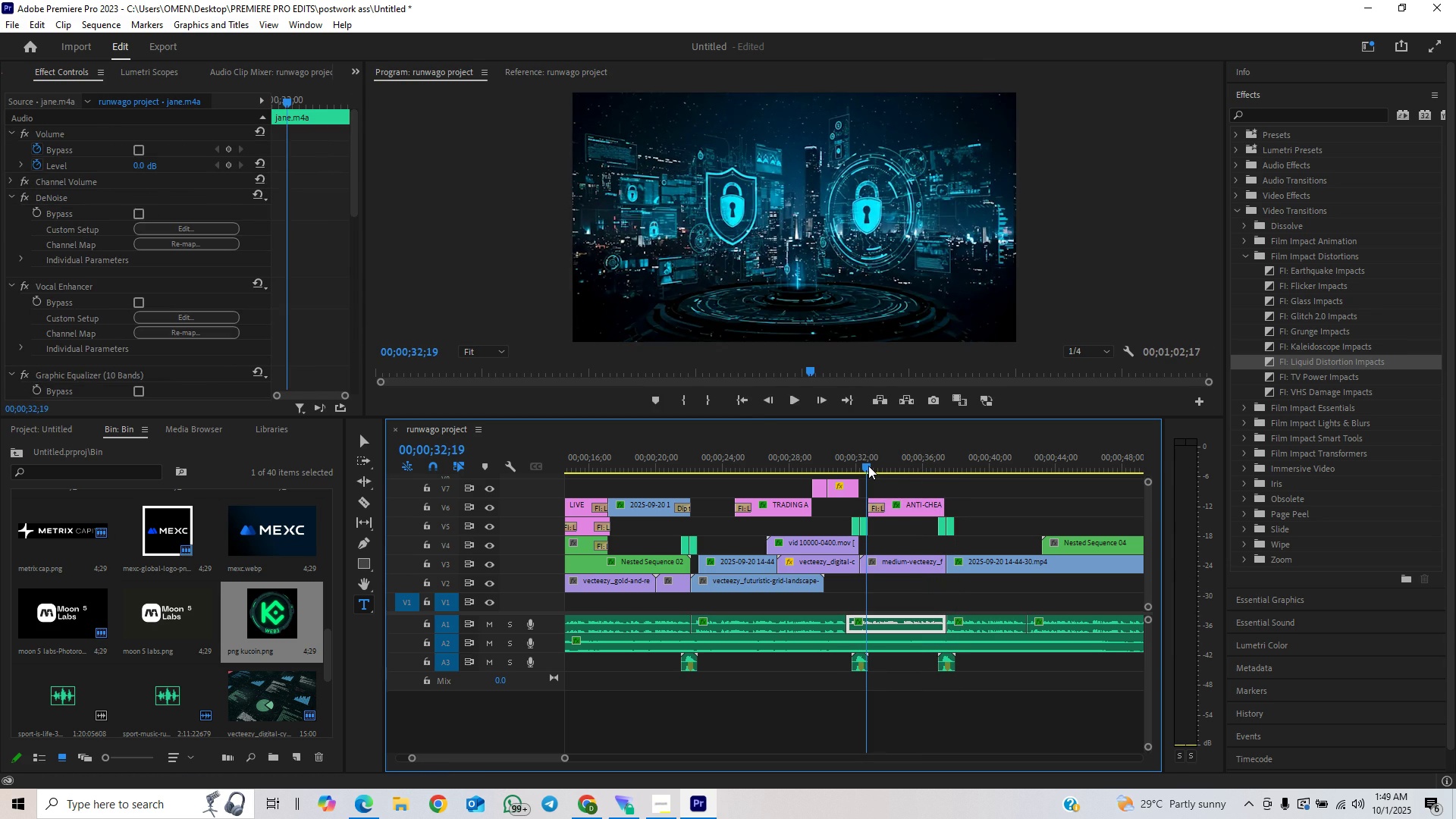 
key(Space)